 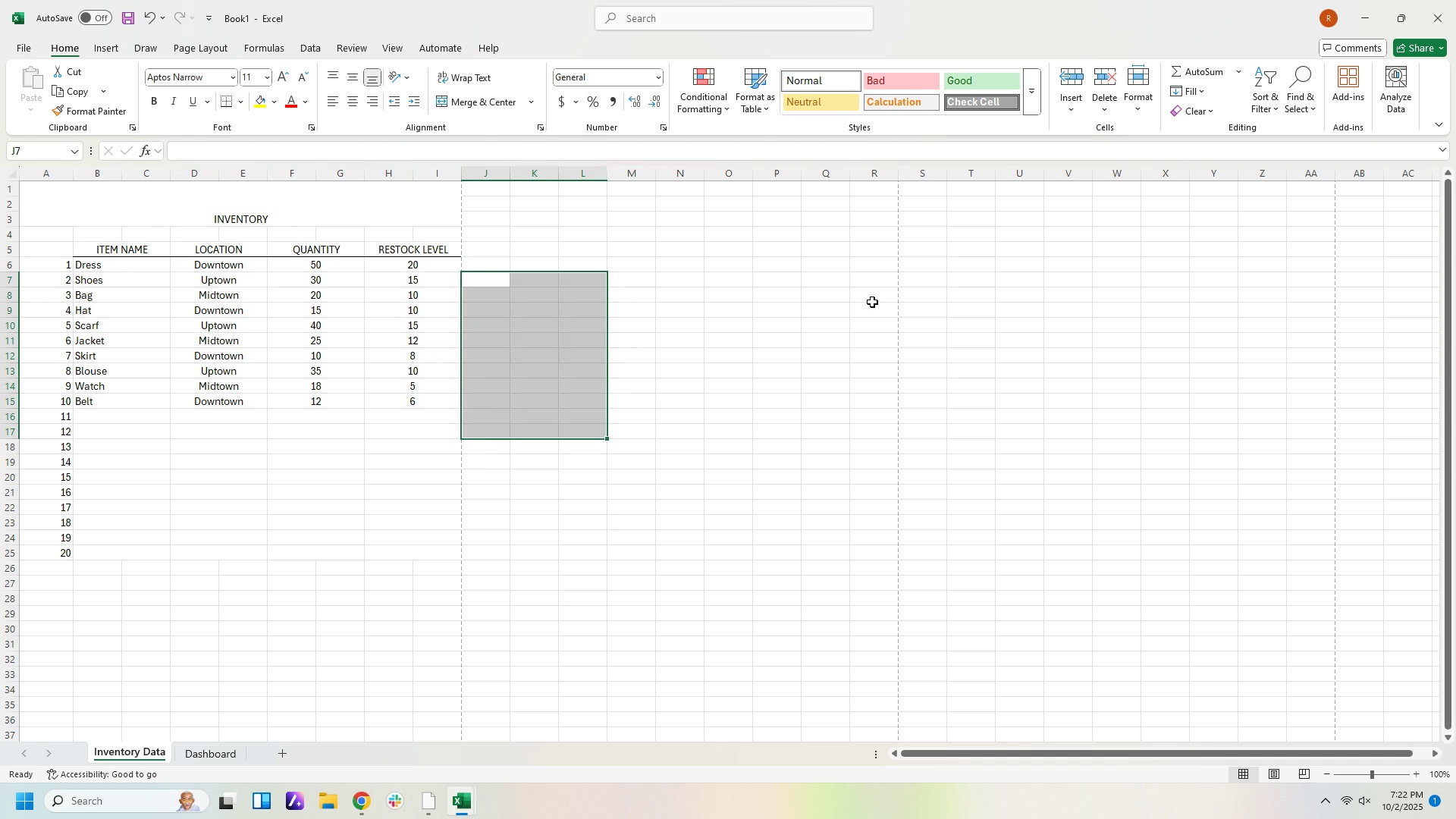 
left_click([887, 318])
 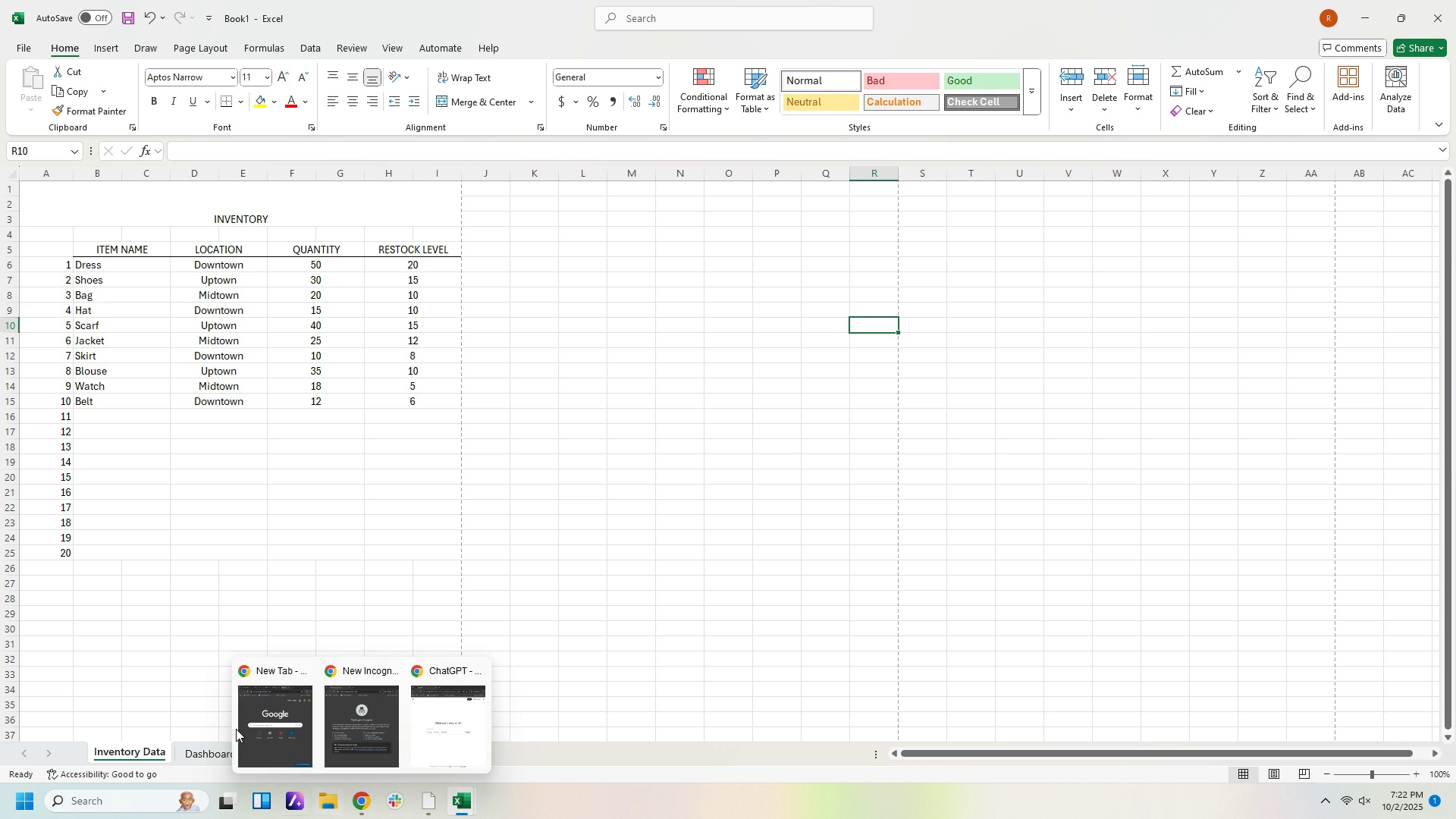 
wait(6.87)
 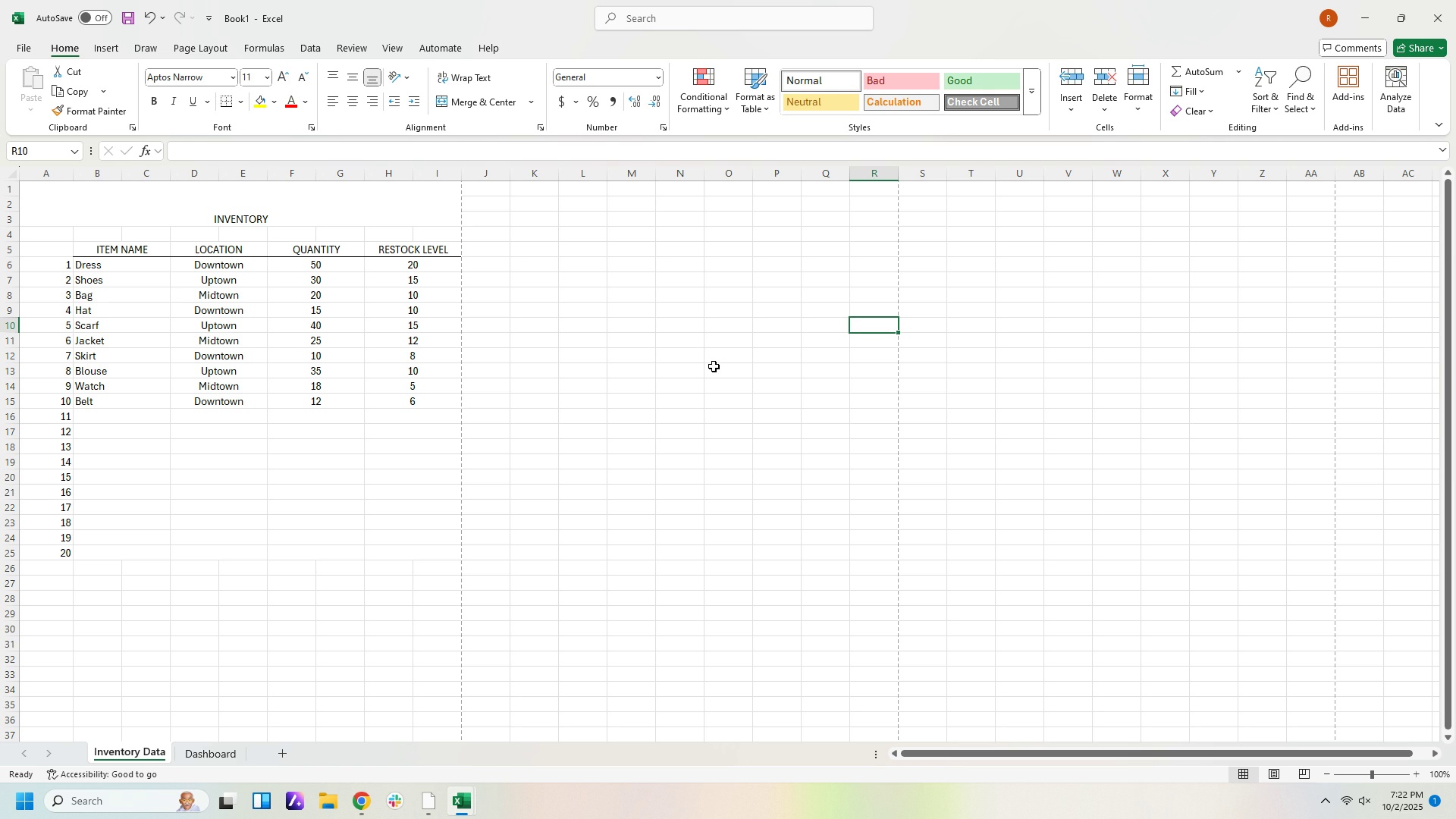 
left_click([215, 758])
 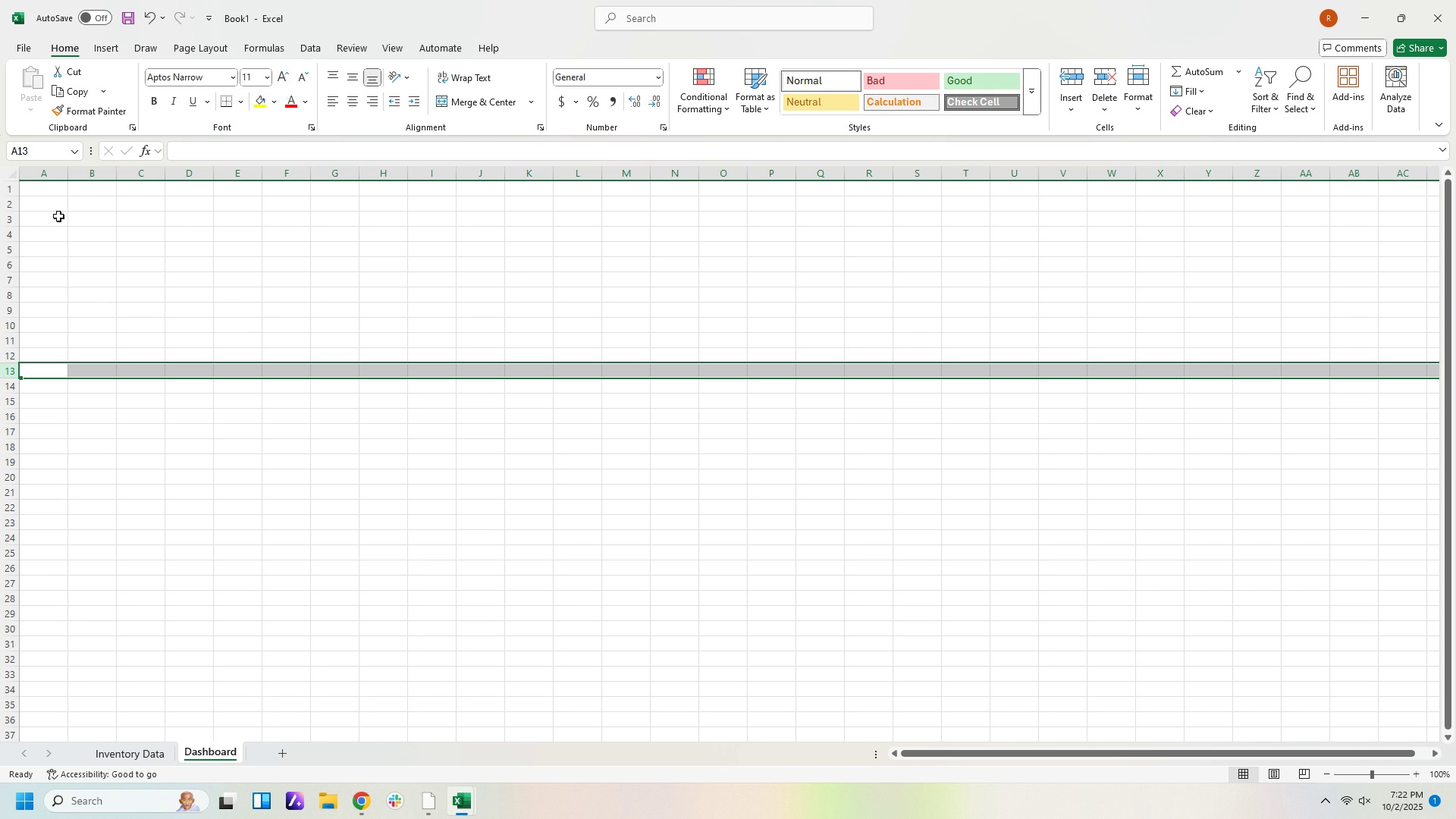 
wait(12.8)
 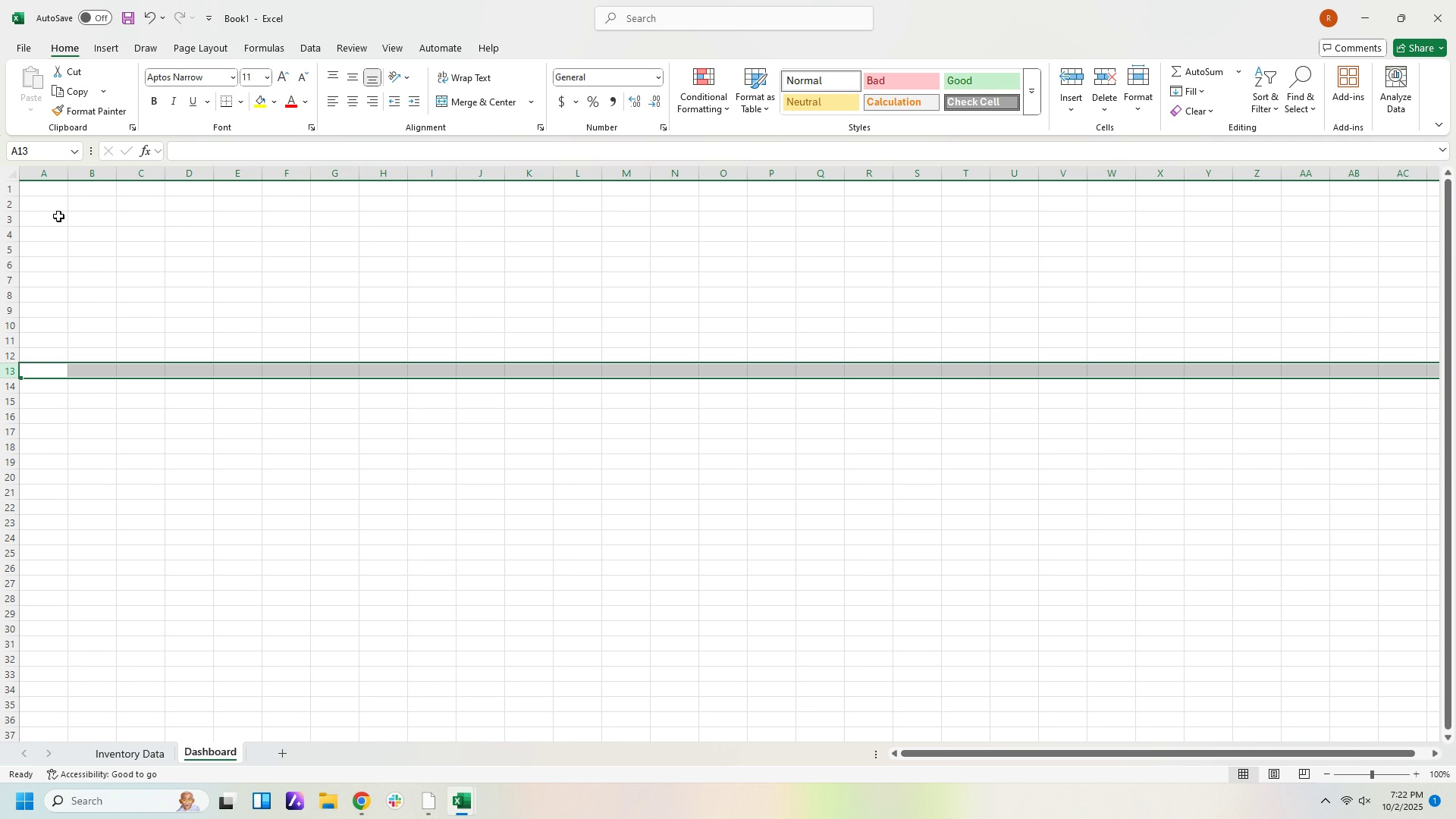 
left_click([60, 219])